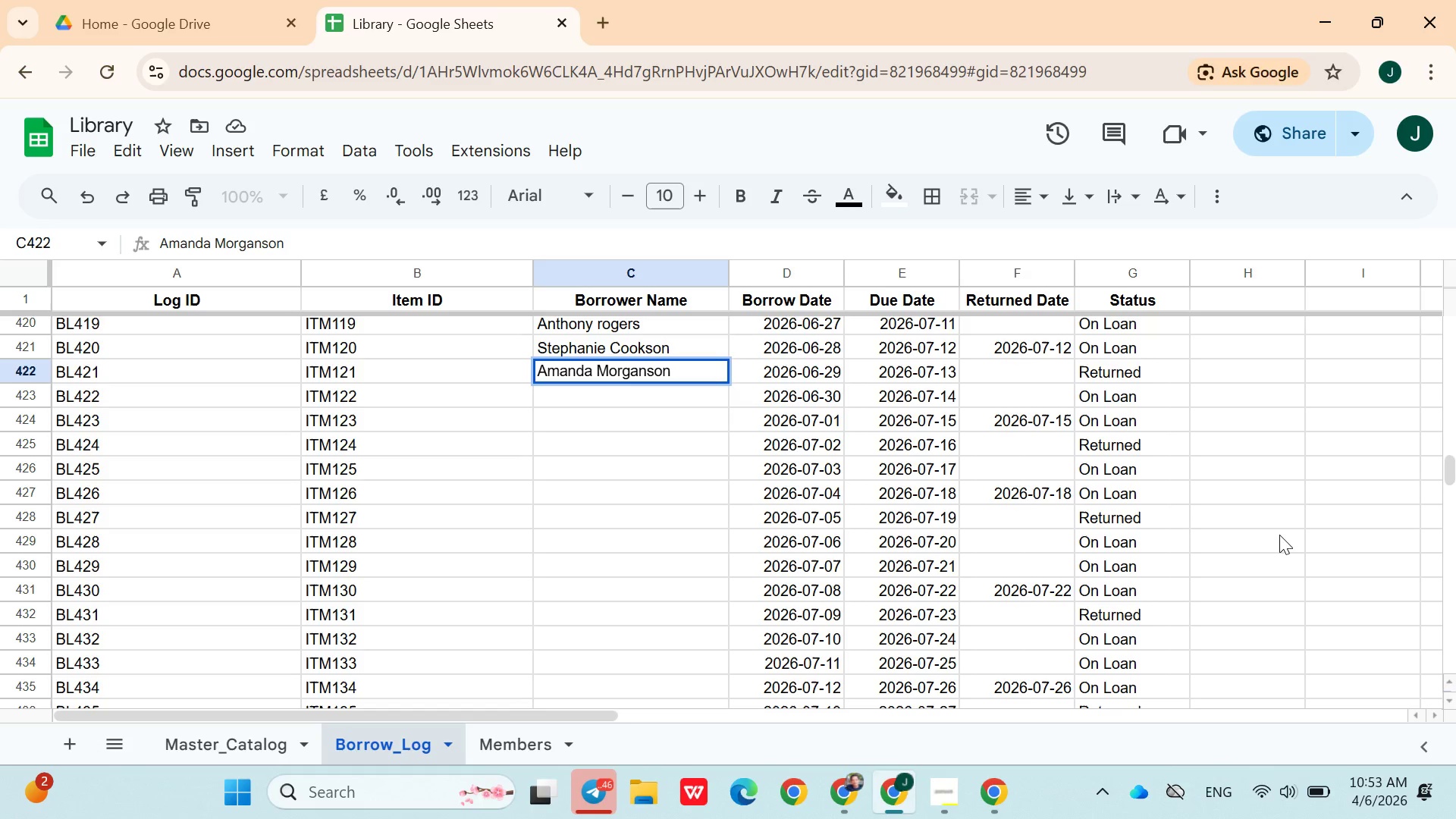 
left_click([676, 392])
 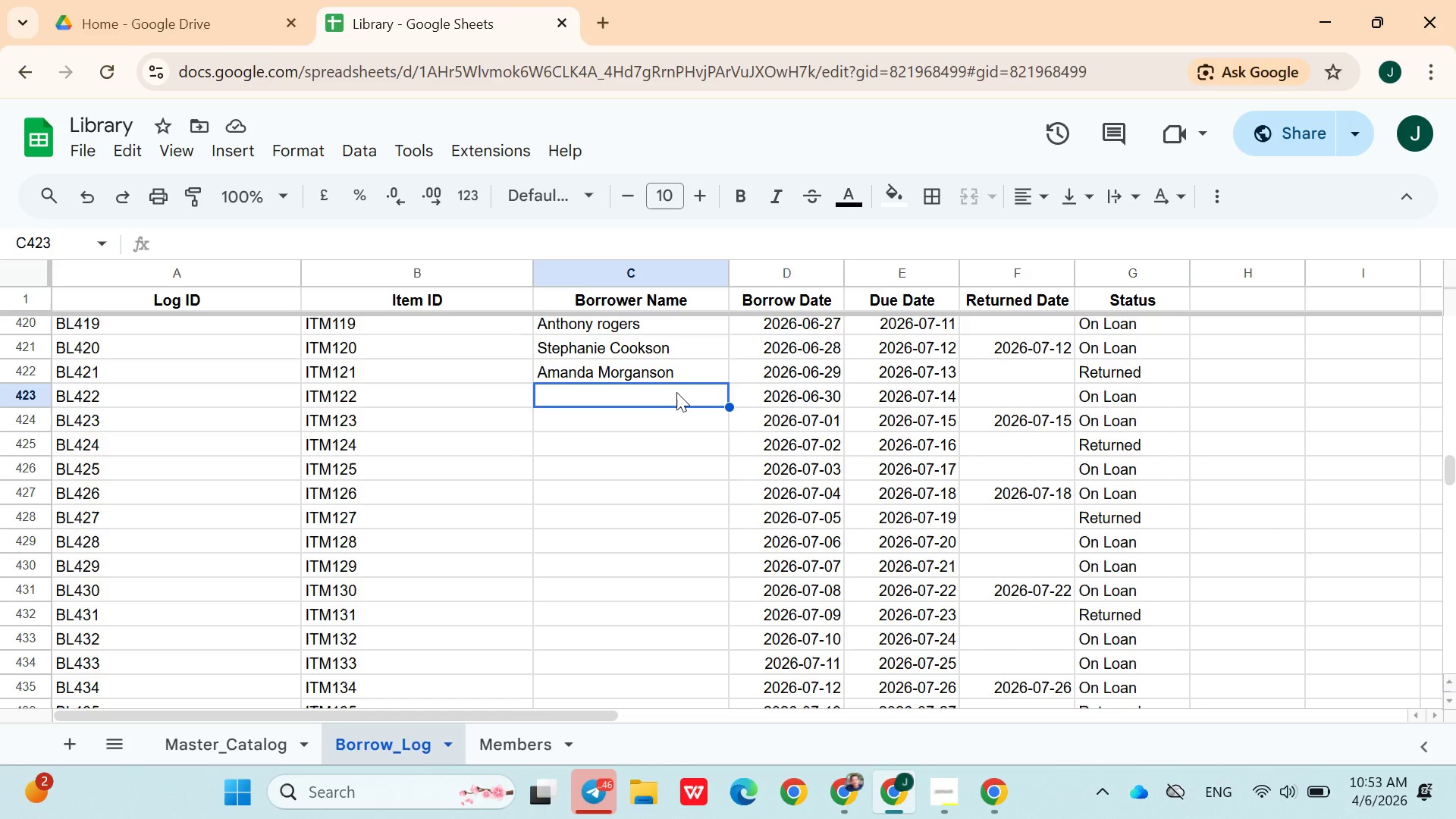 
wait(11.48)
 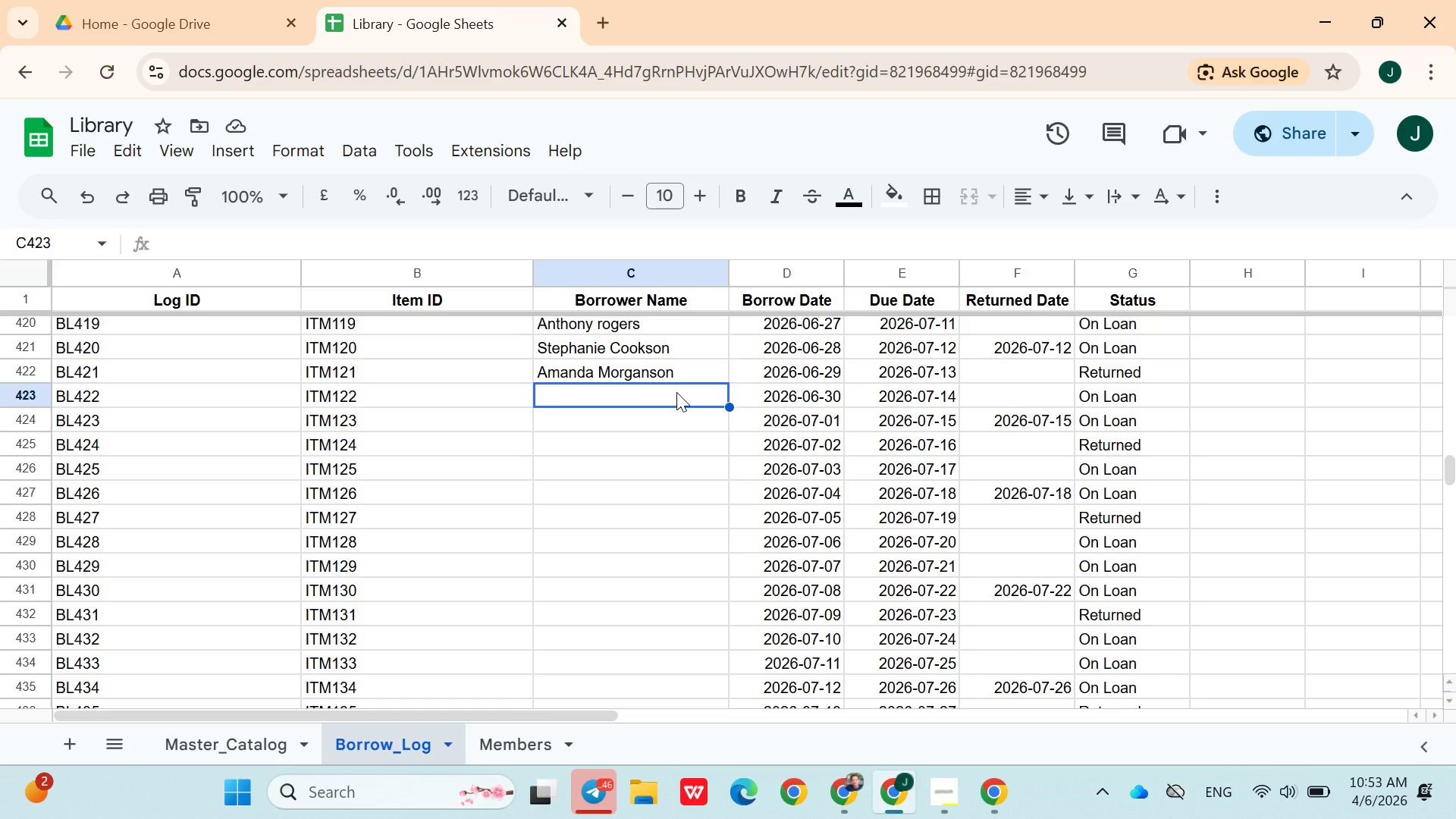 
type(Jonathan Bellamy)
 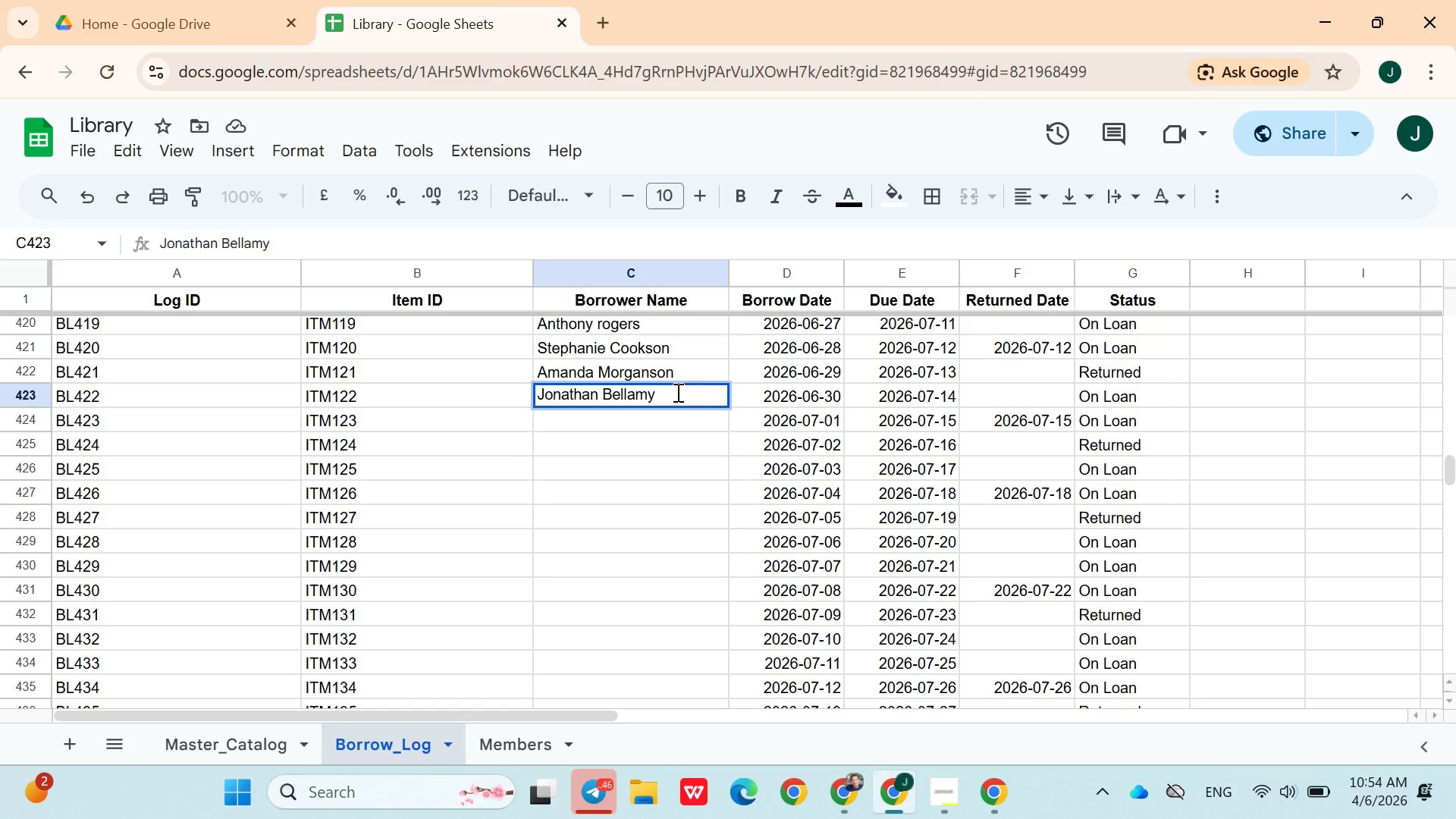 
wait(13.78)
 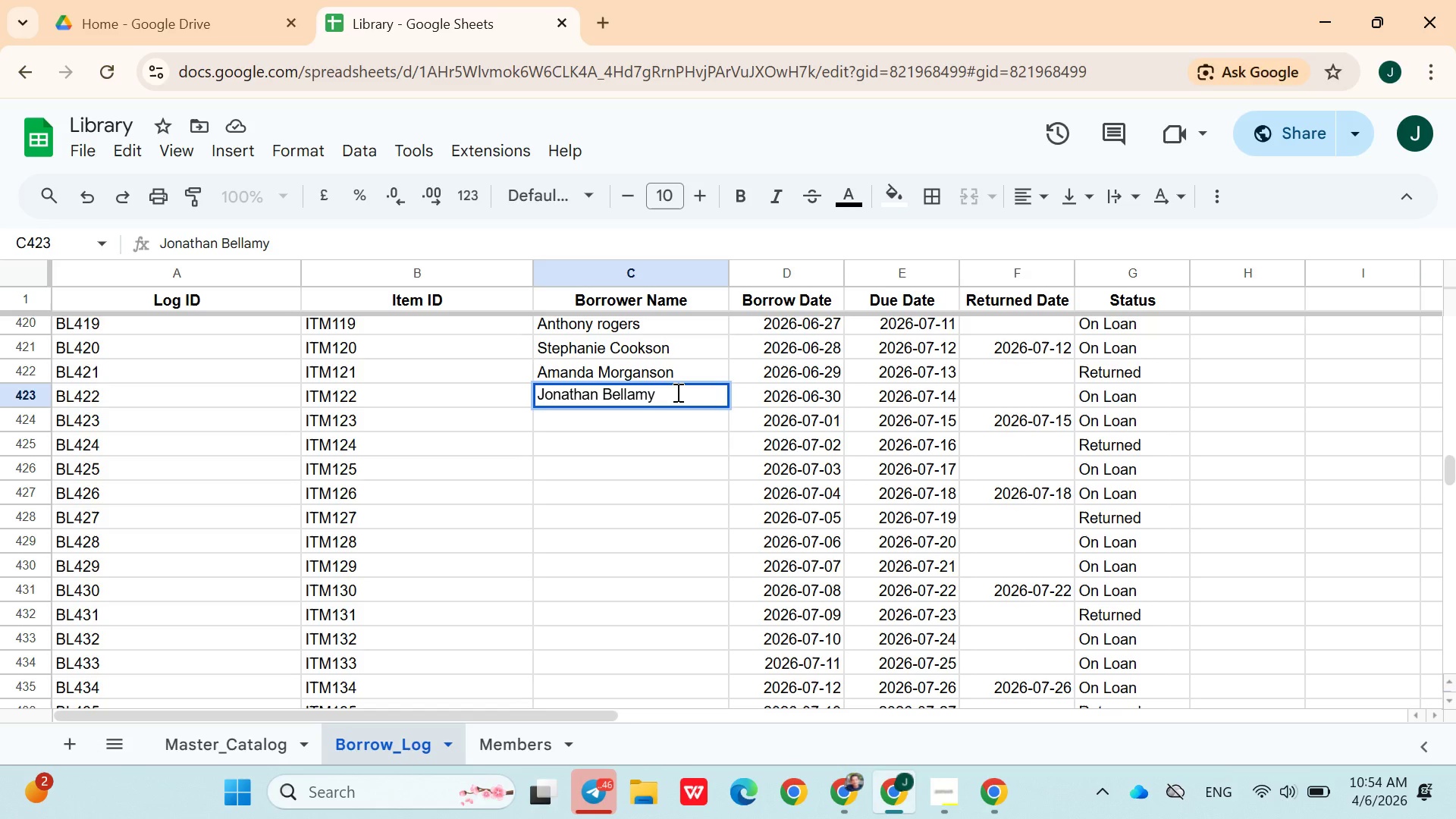 
left_click([640, 422])
 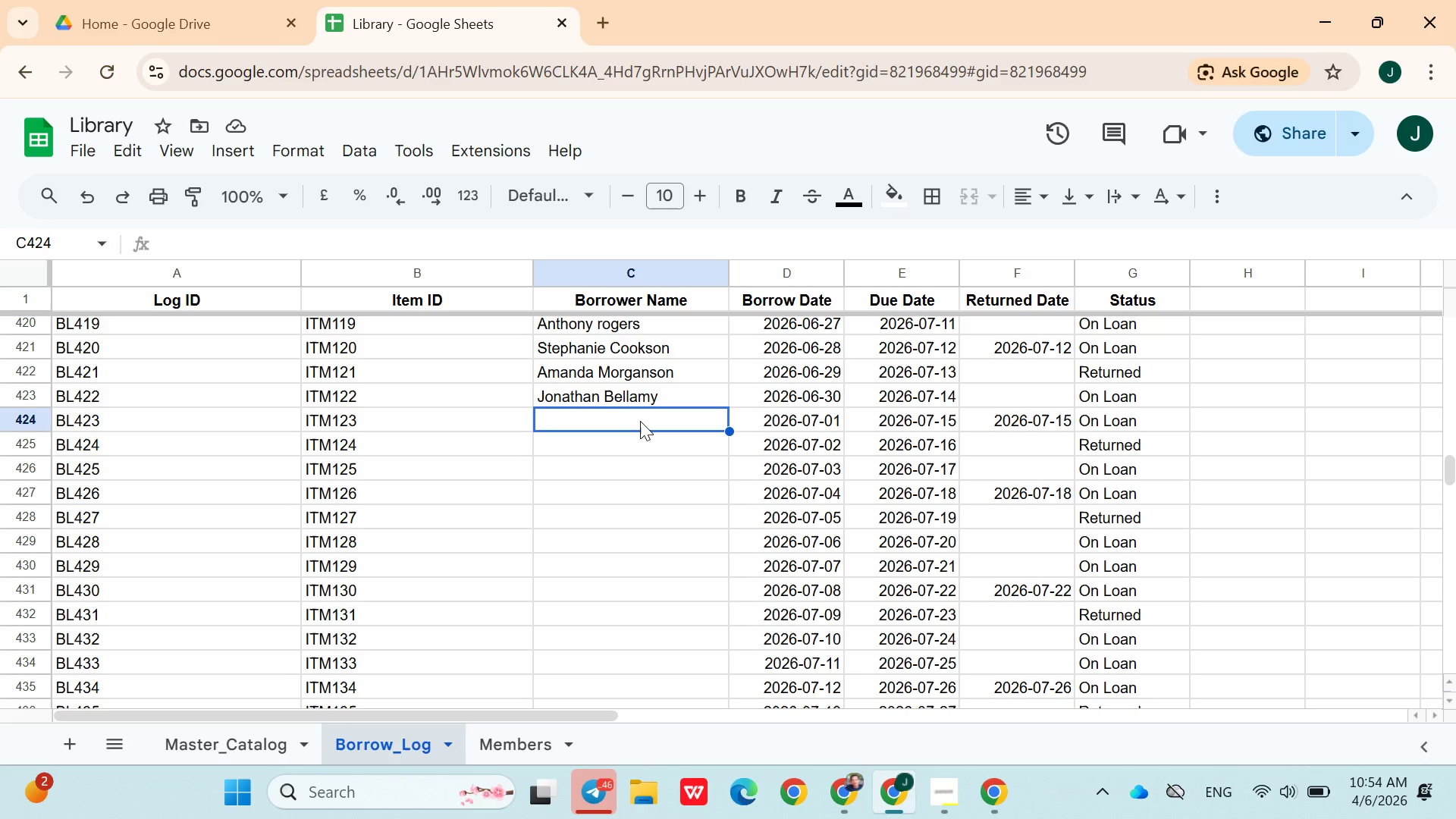 
wait(29.5)
 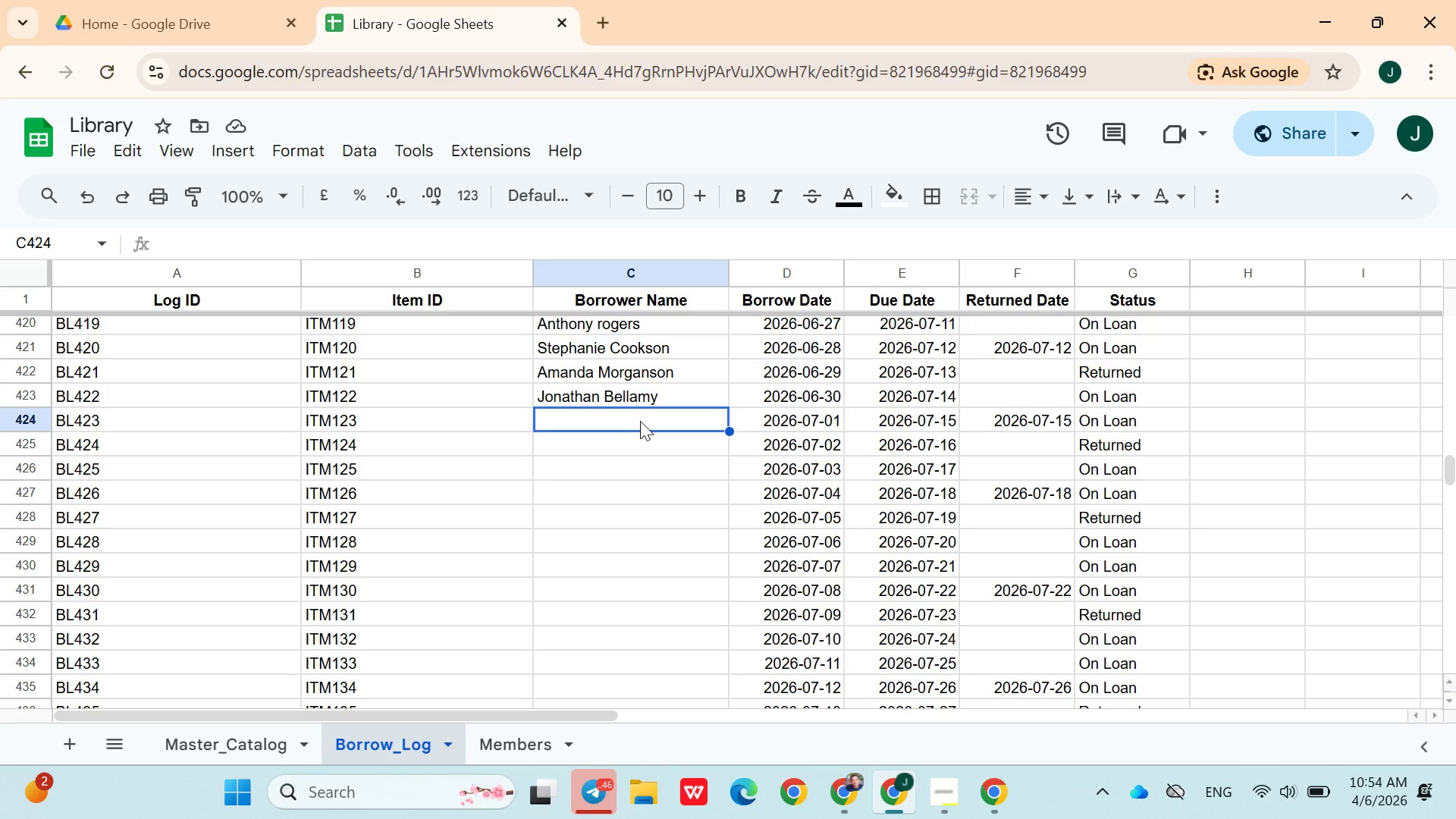 
type(Samantha Powellson)
 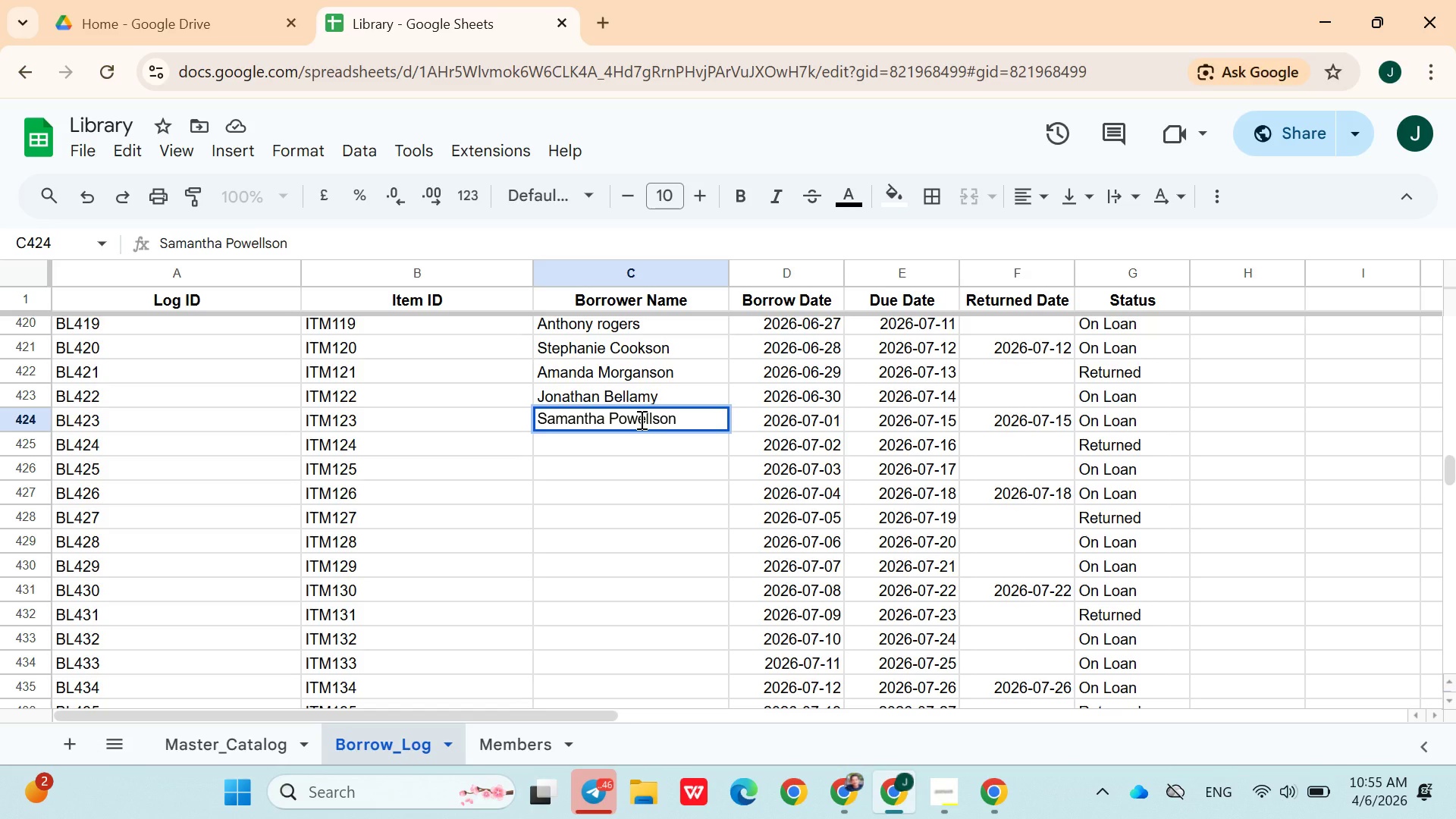 
key(ArrowDown)
 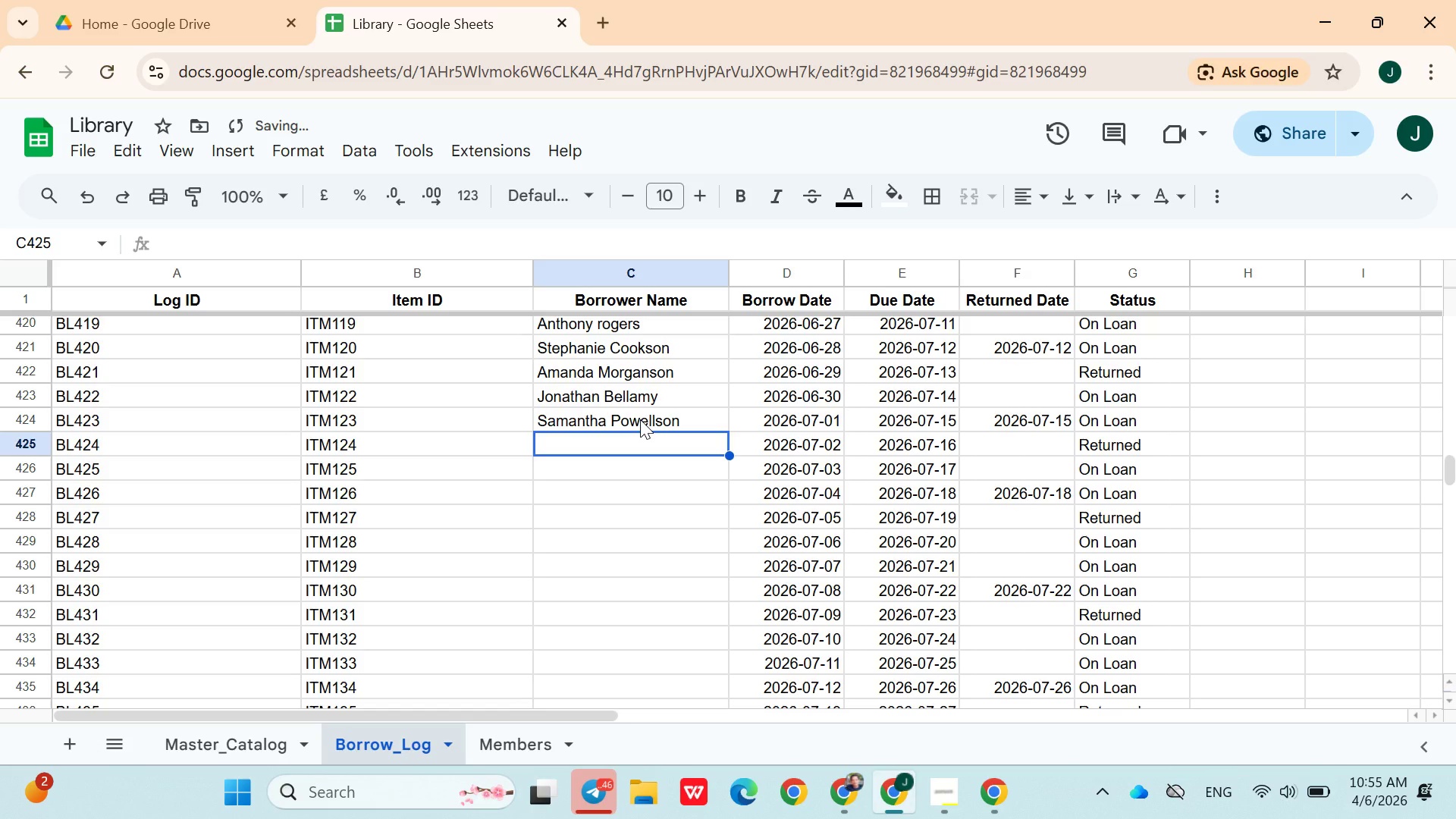 
type(Jonthna Jamson)
 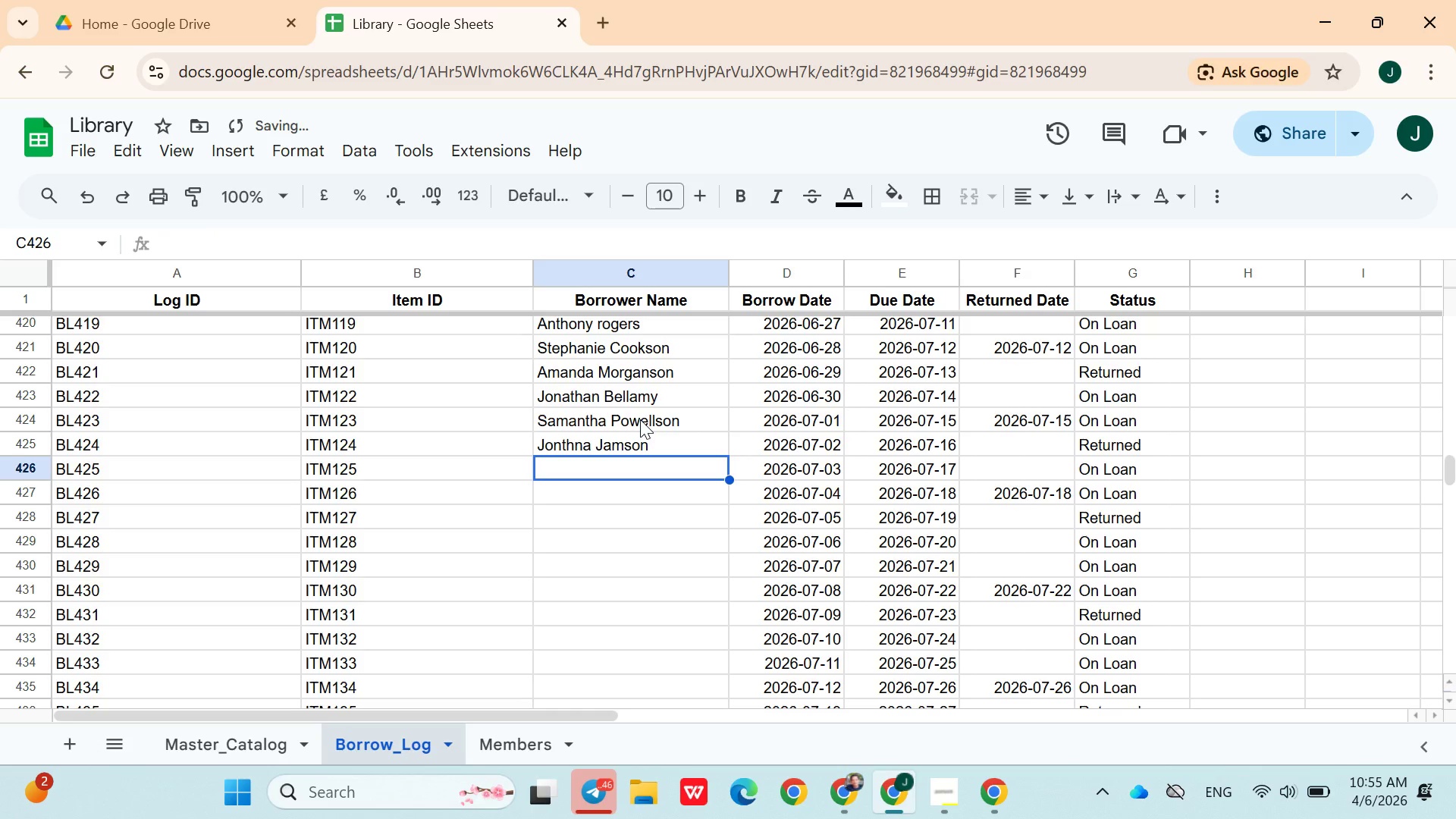 
key(ArrowDown)
 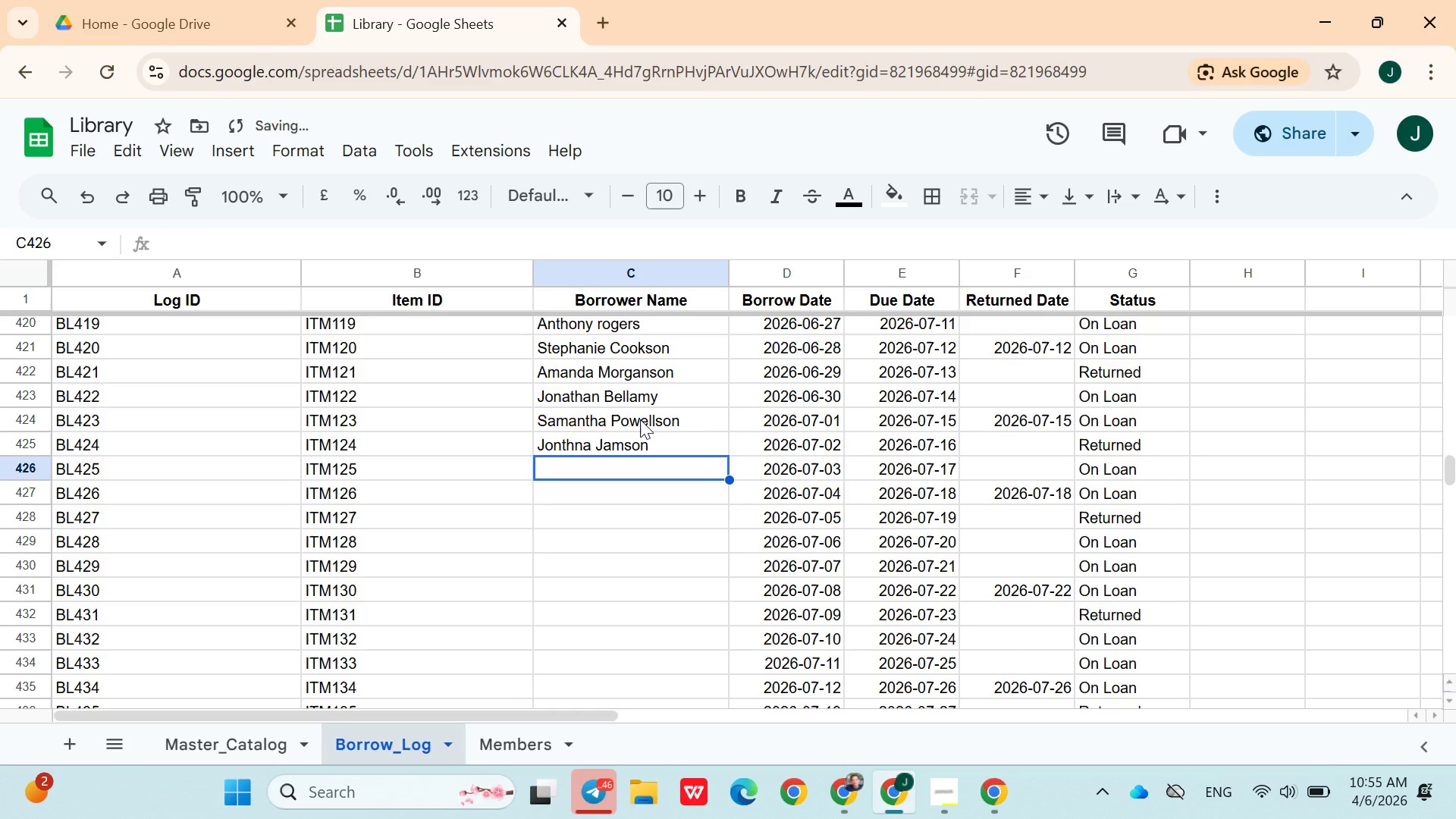 
type(Amanda Flores)
 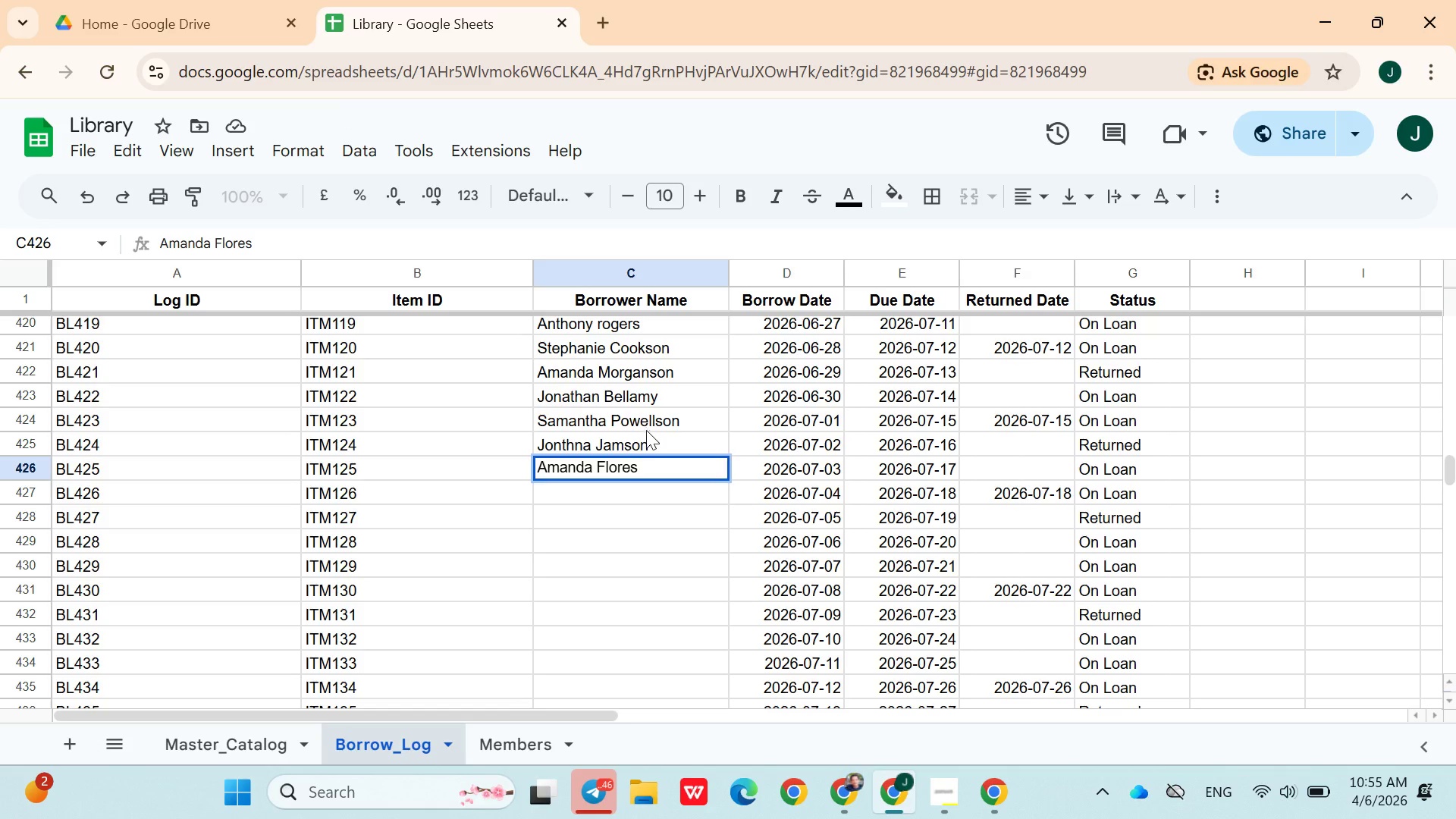 
left_click([627, 491])
 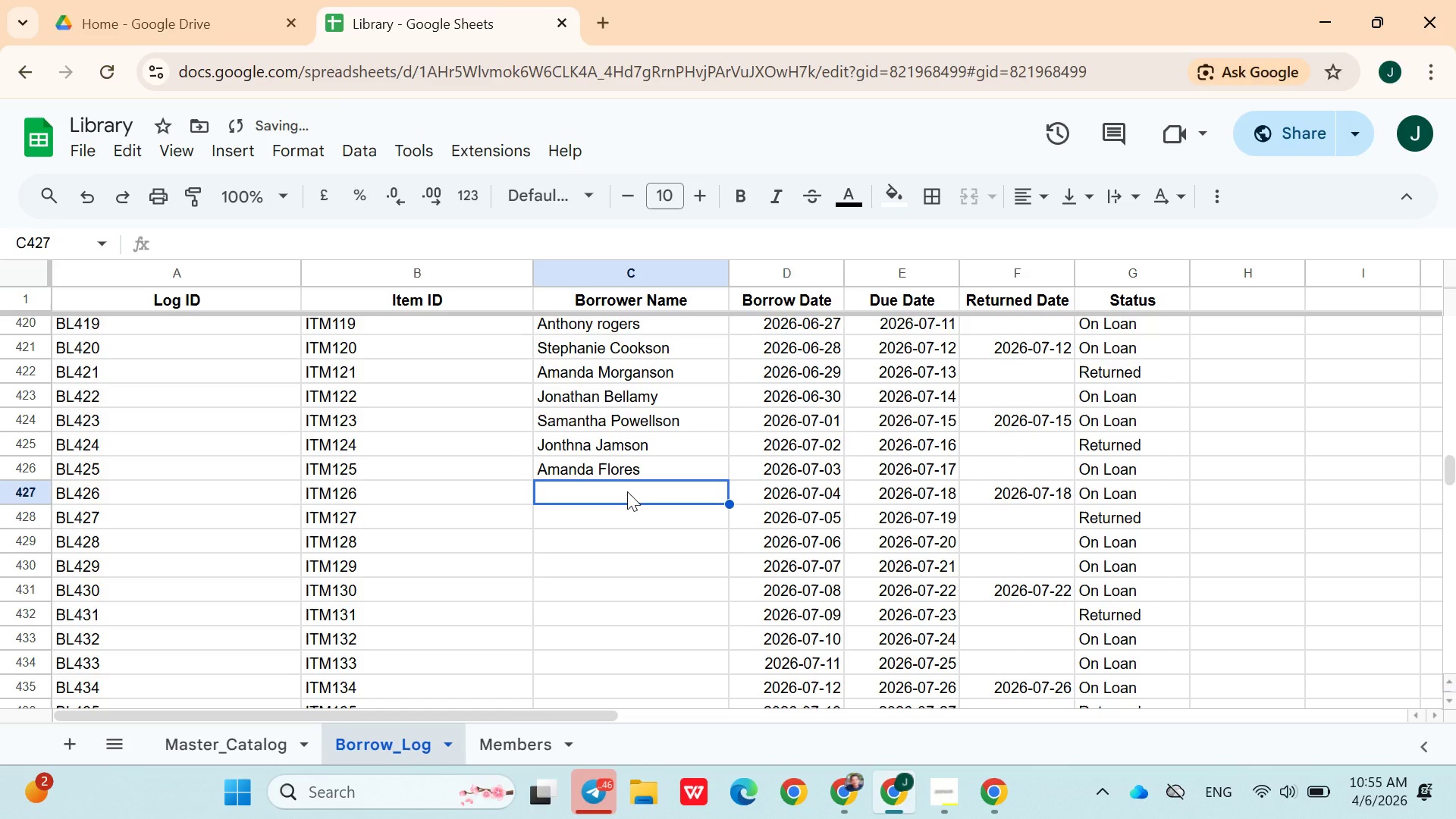 
type(Robert Wardman)
 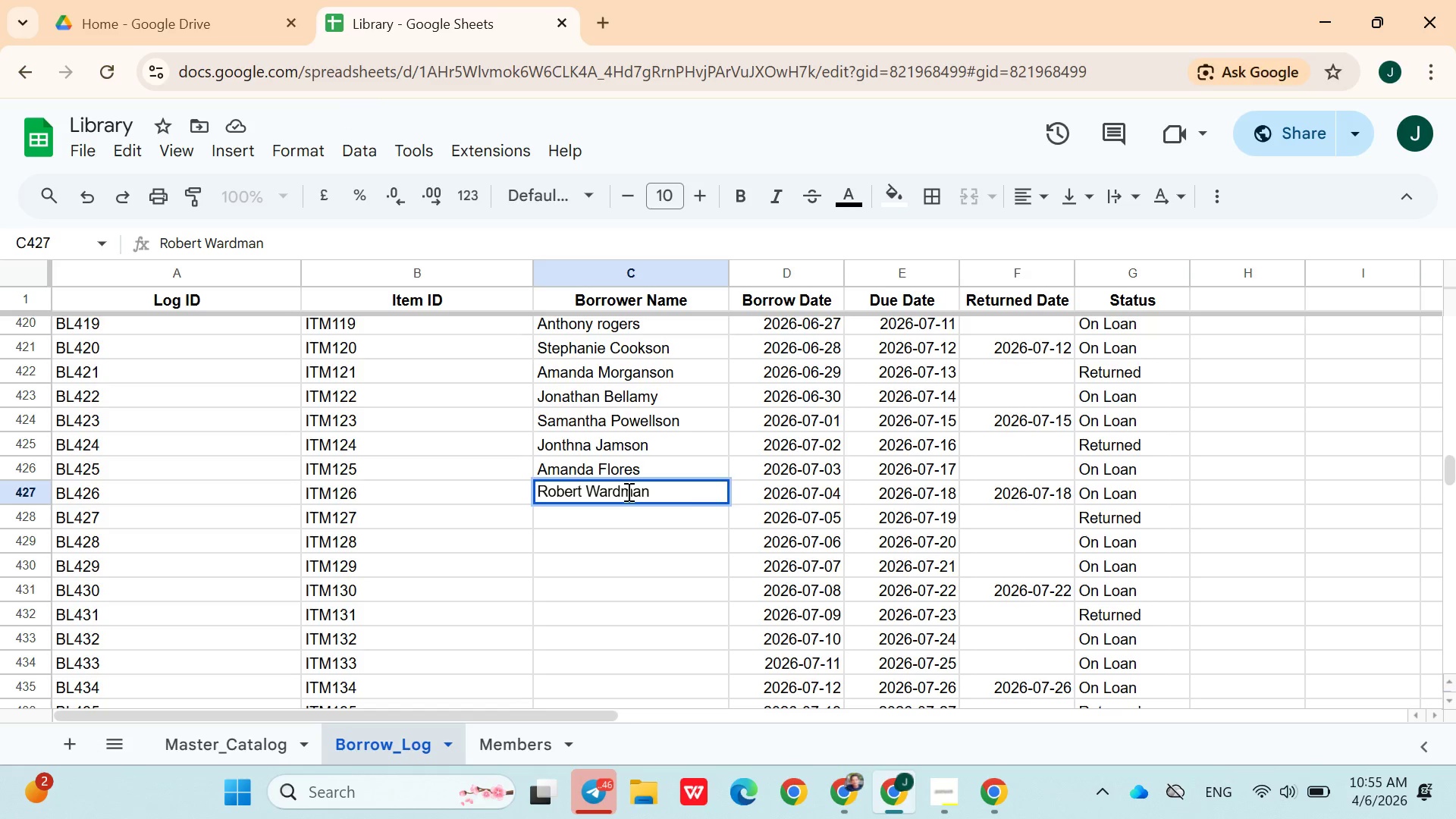 
key(ArrowDown)
 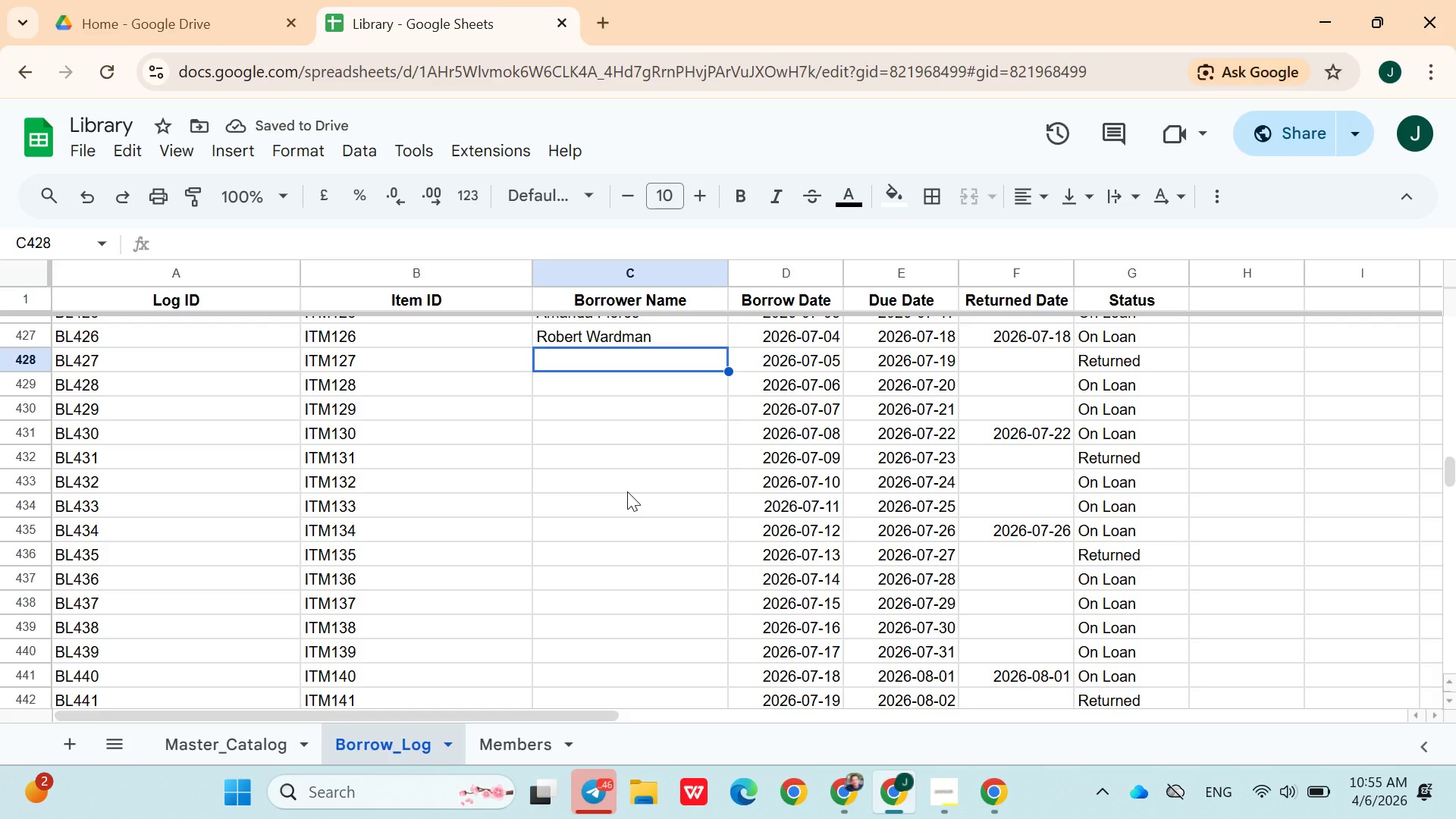 
wait(5.88)
 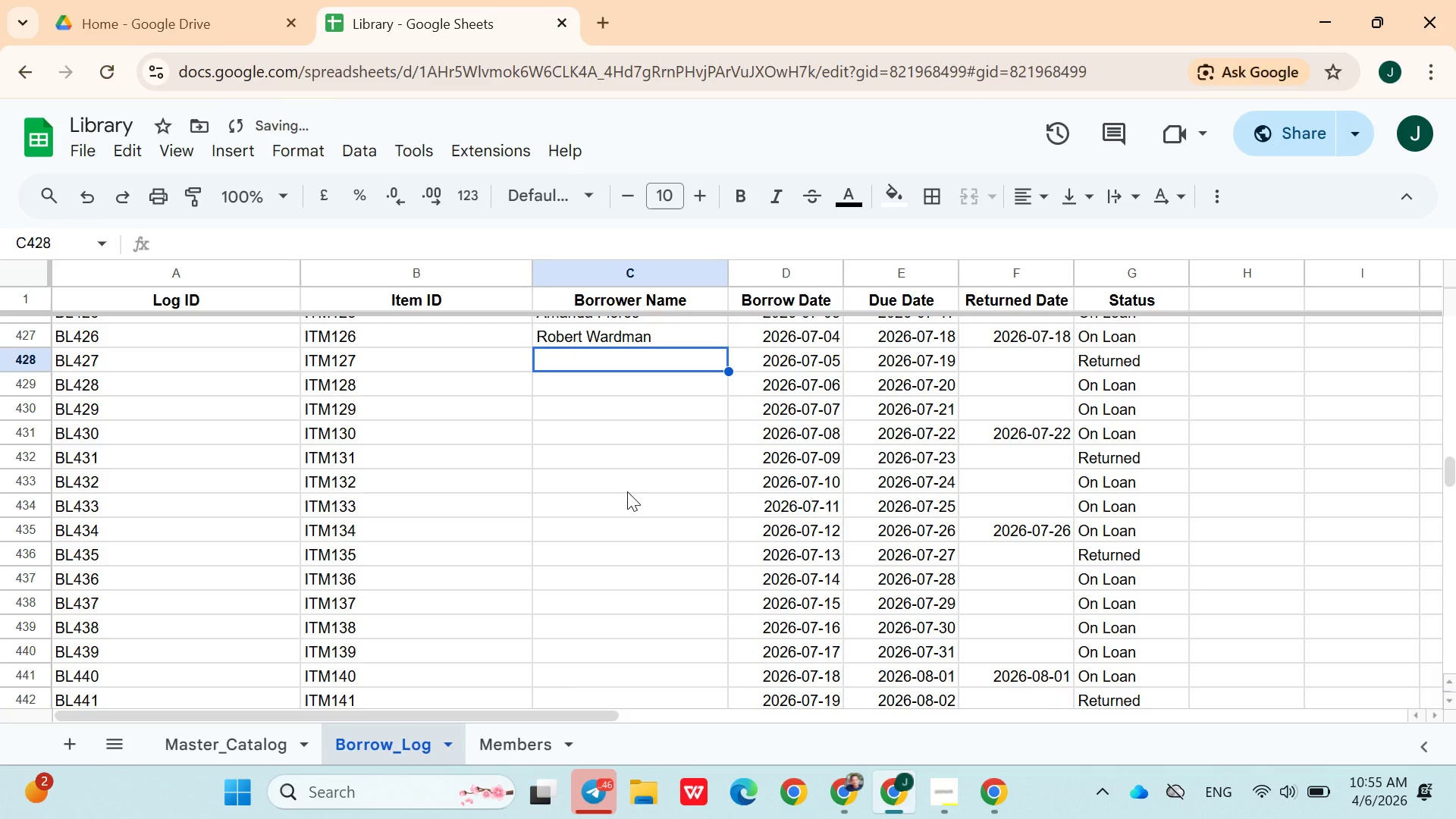 
type(Micha)
 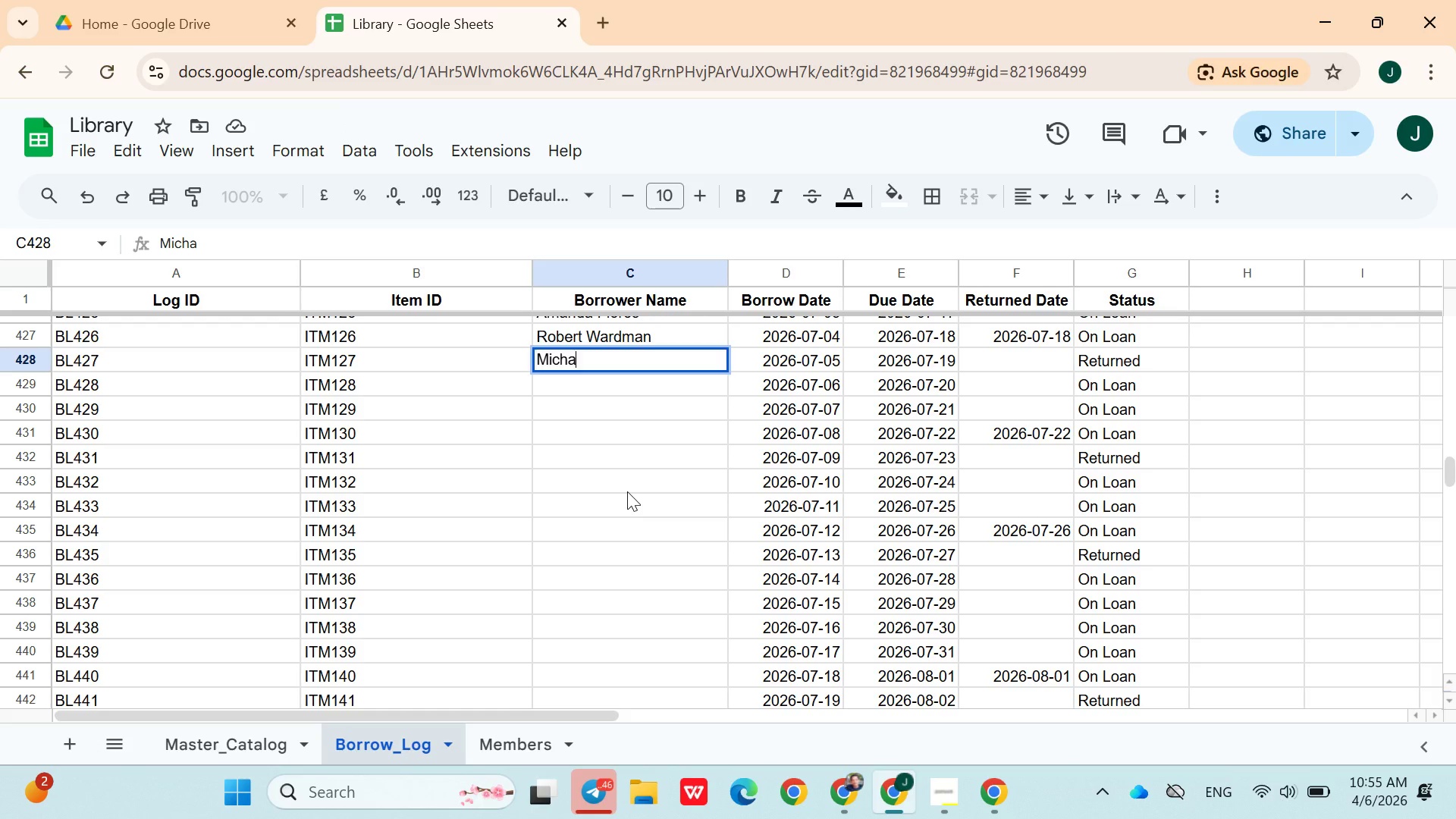 
type(elle Torreson)
 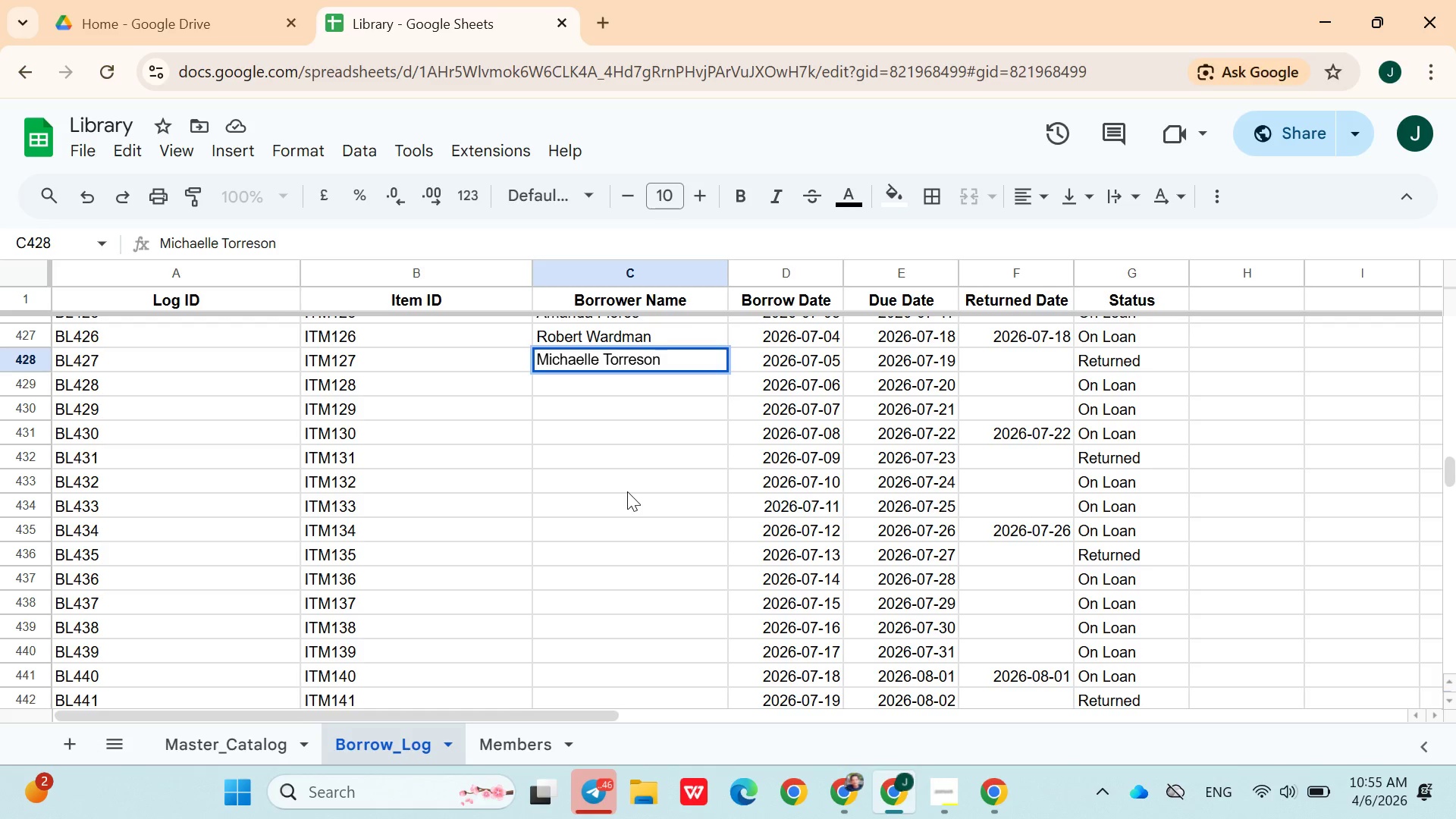 
key(ArrowDown)
 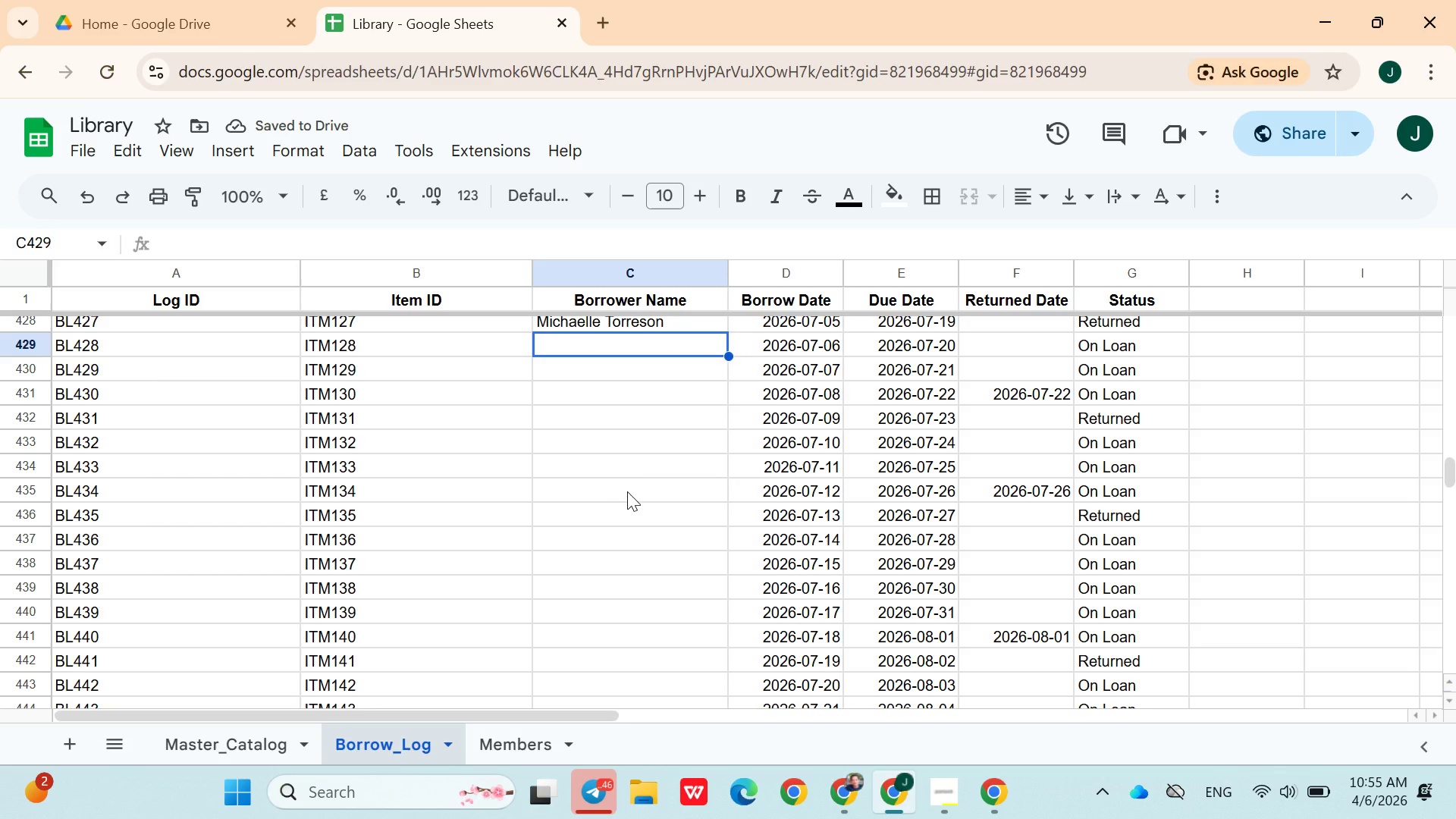 
type(Angela)
 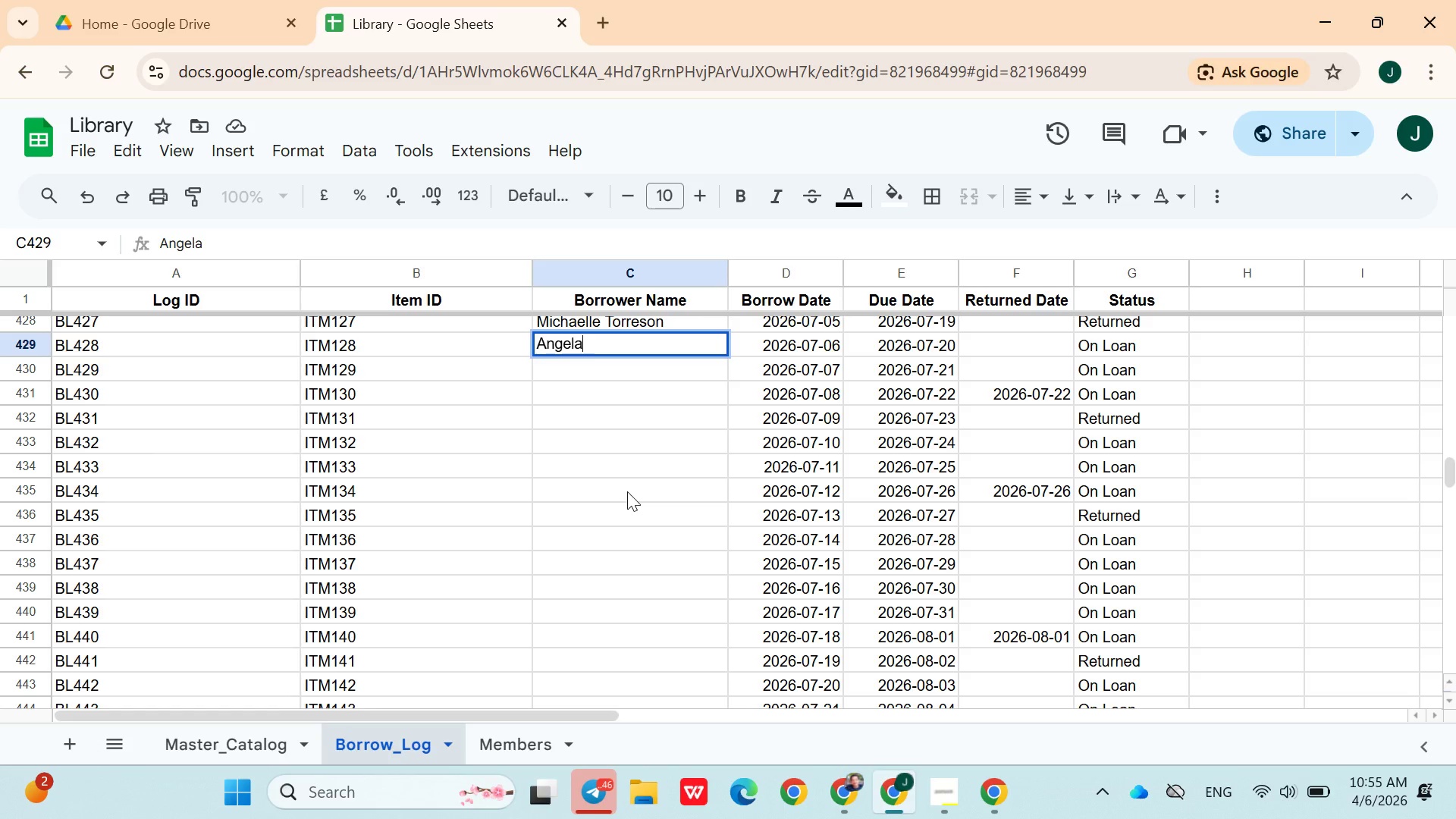 
type( Sim)
 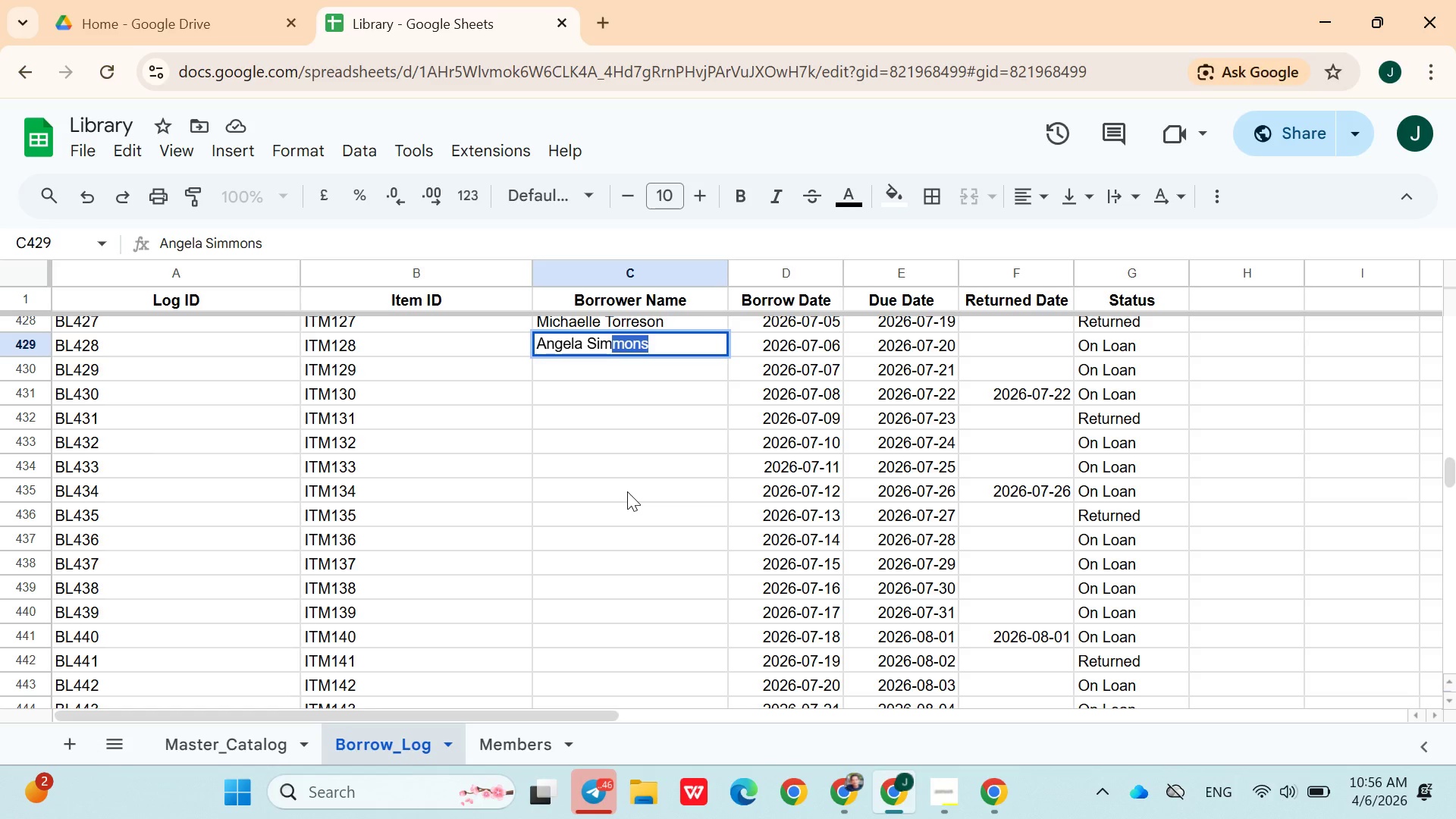 
key(ArrowDown)
 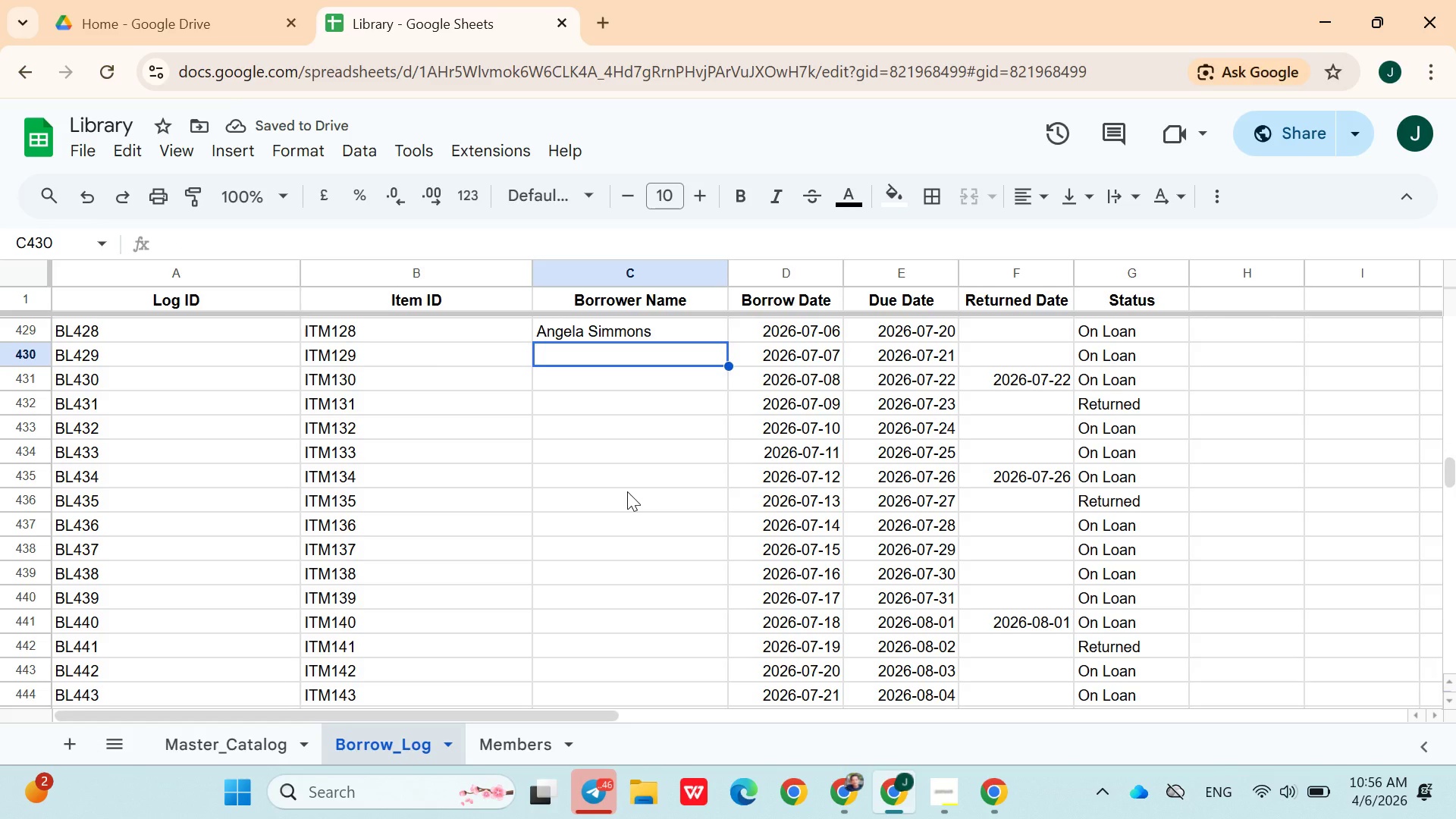 
hold_key(key=ShiftLeft, duration=0.36)
 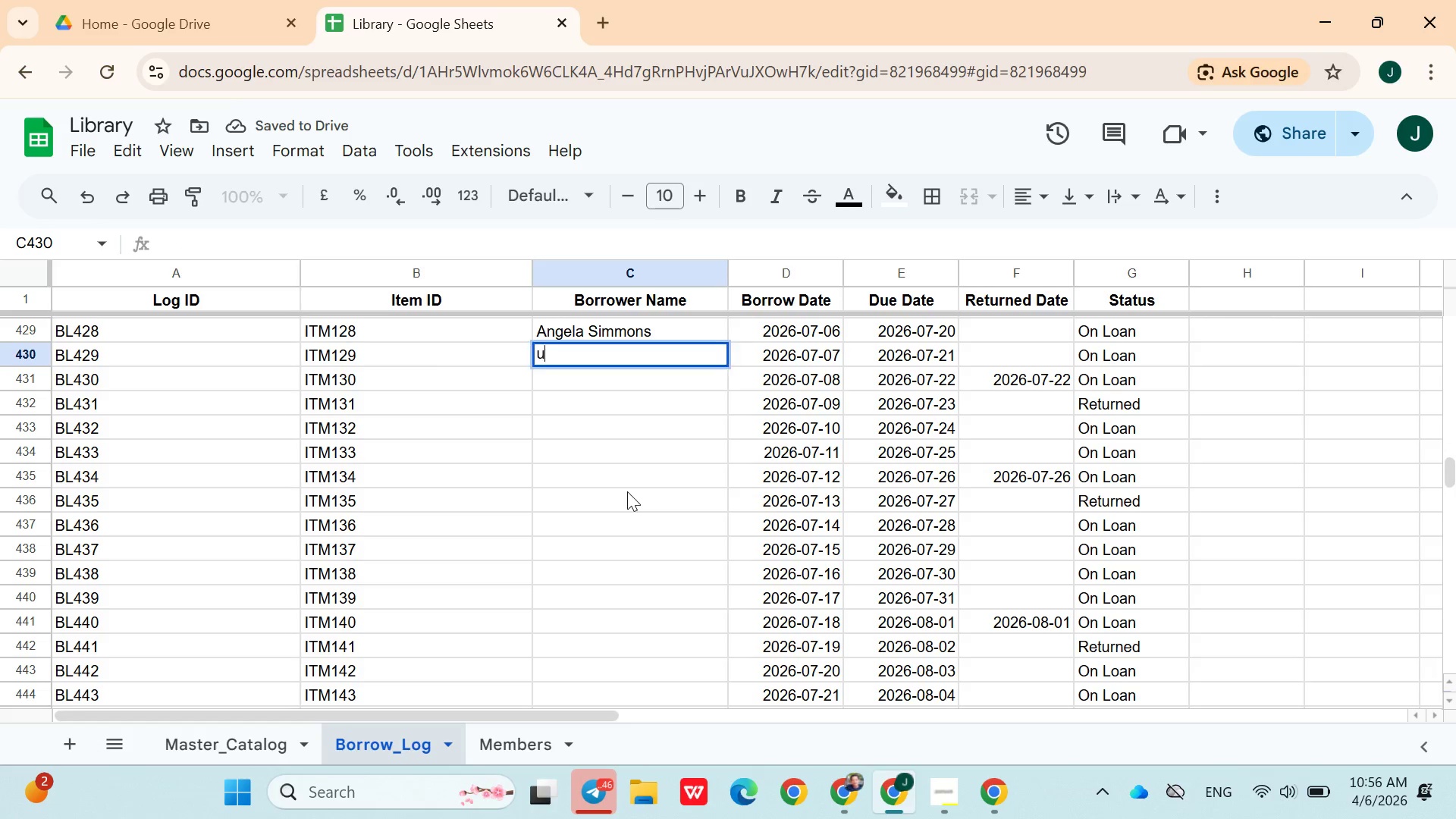 
type(us)
key(Backspace)
key(Backspace)
type(Justin )
 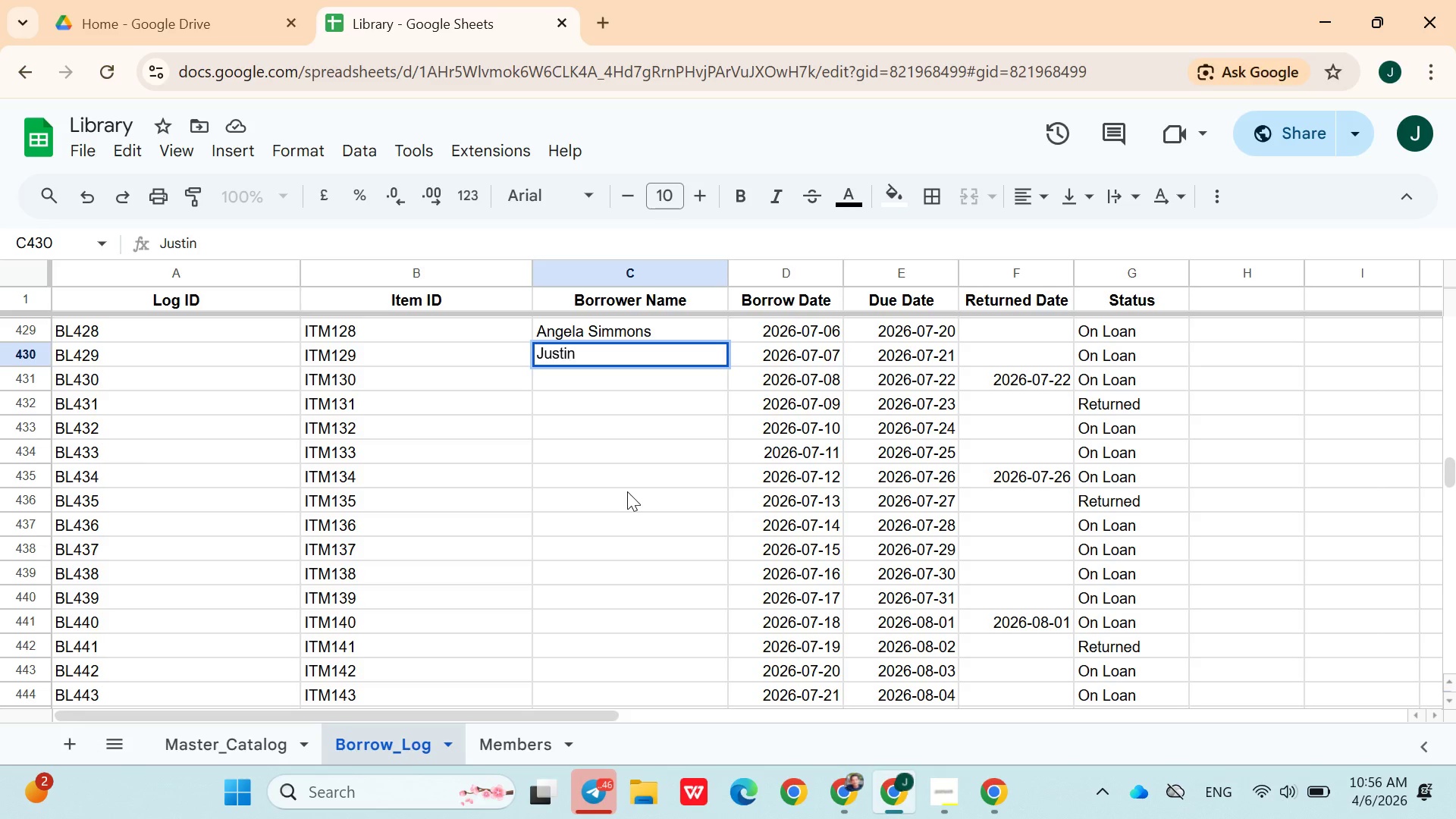 
type(Foster)
 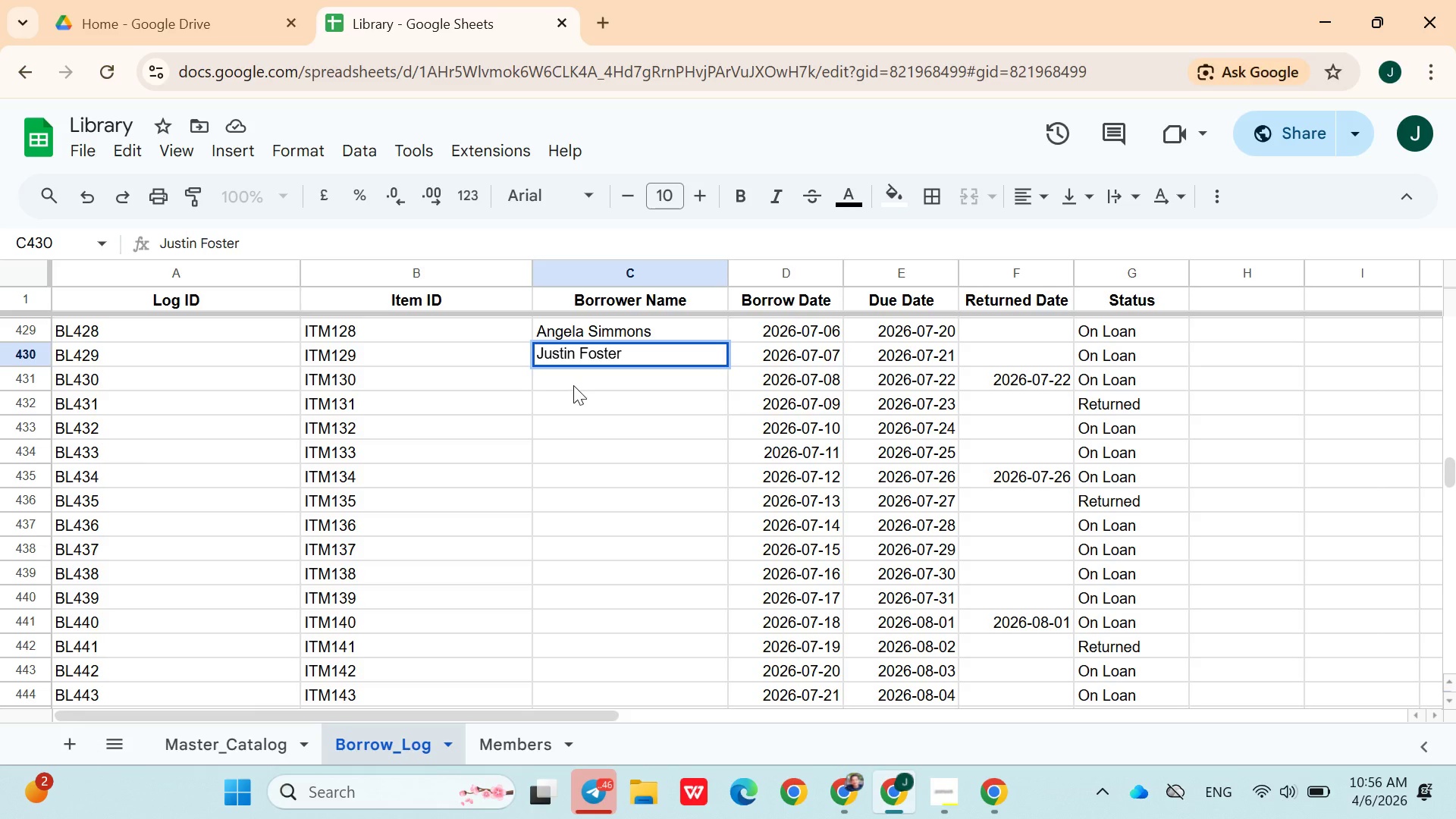 
left_click([573, 385])
 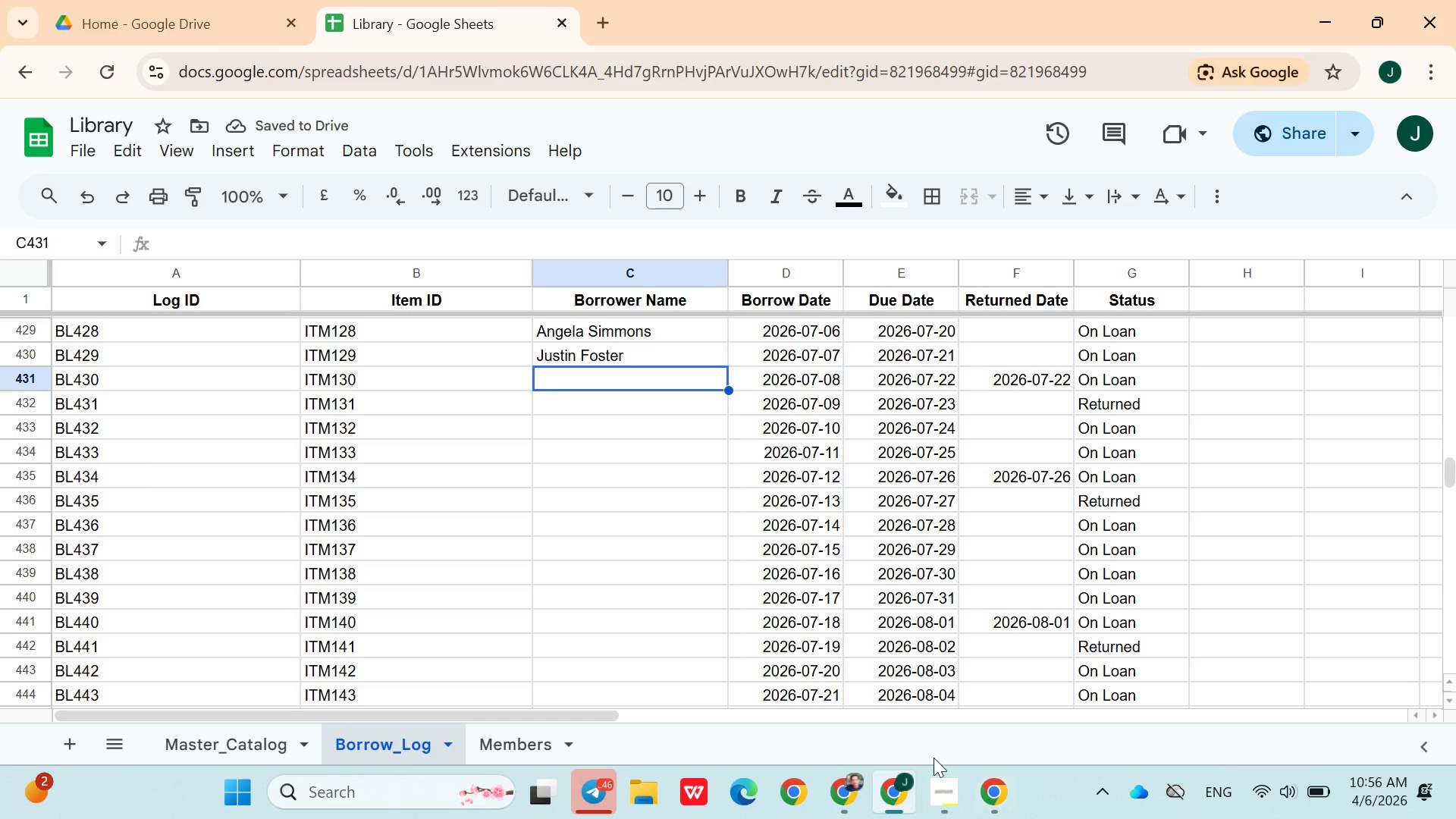 
left_click([945, 792])